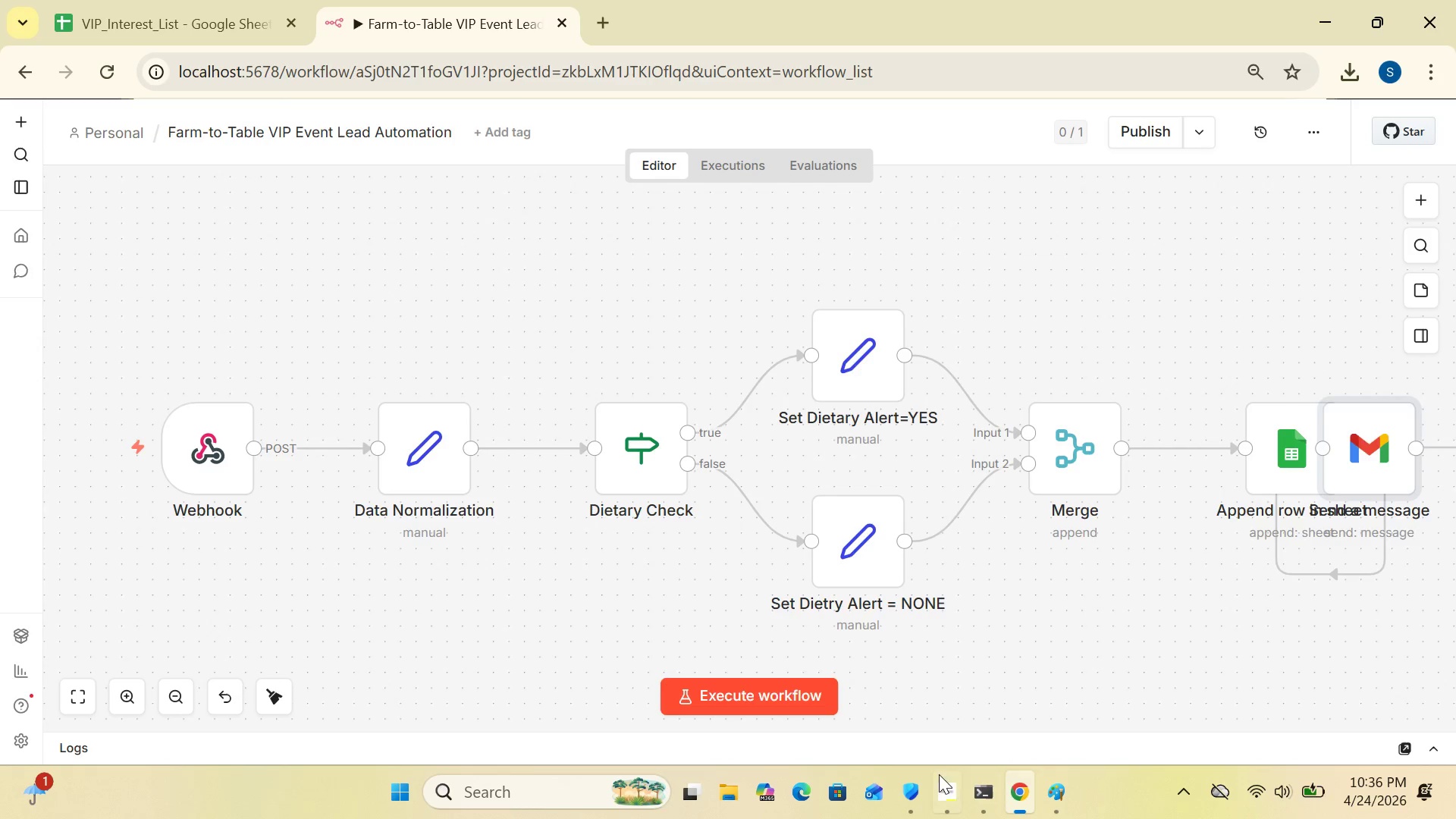 
left_click([937, 791])